 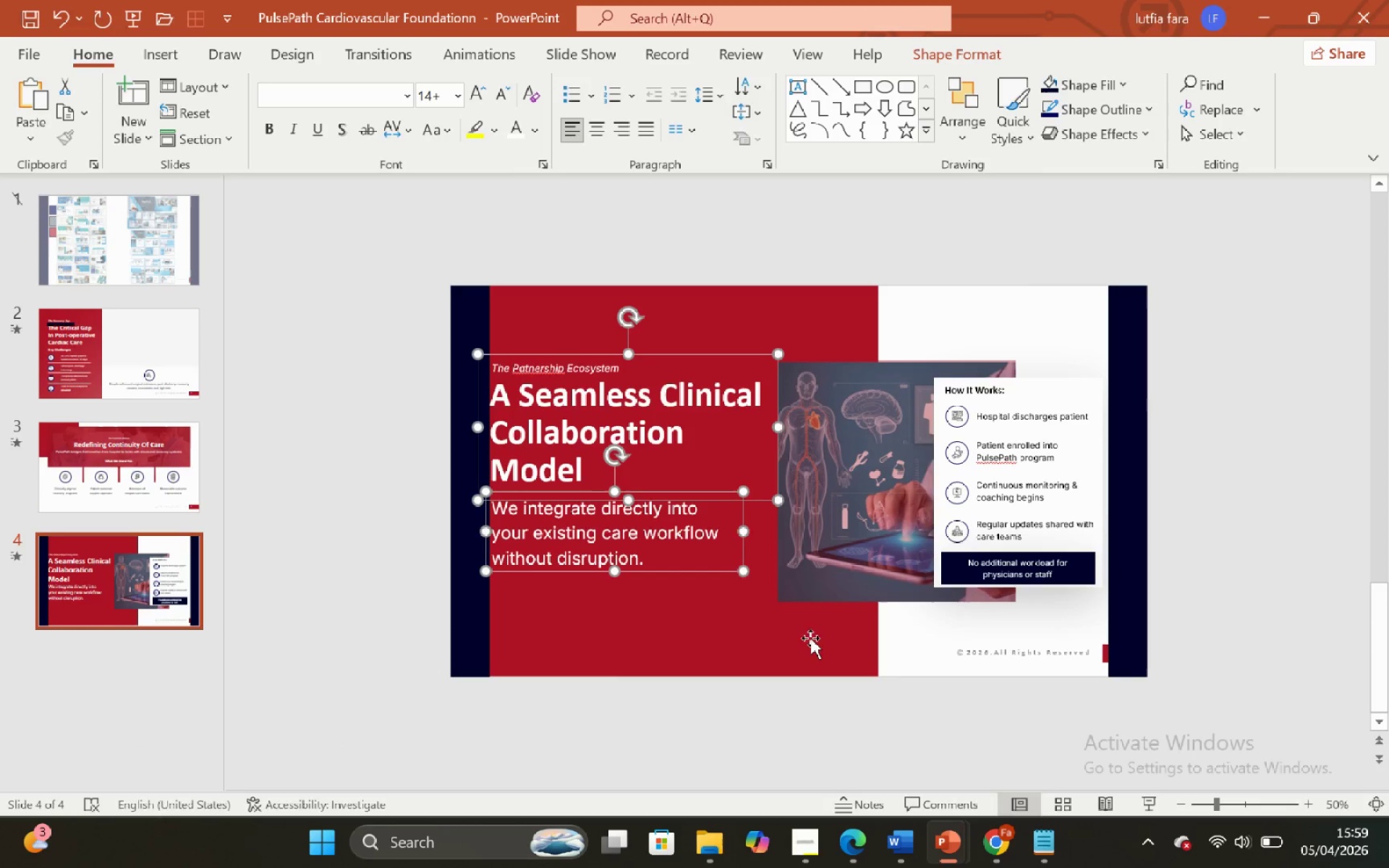 
key(Control+G)
 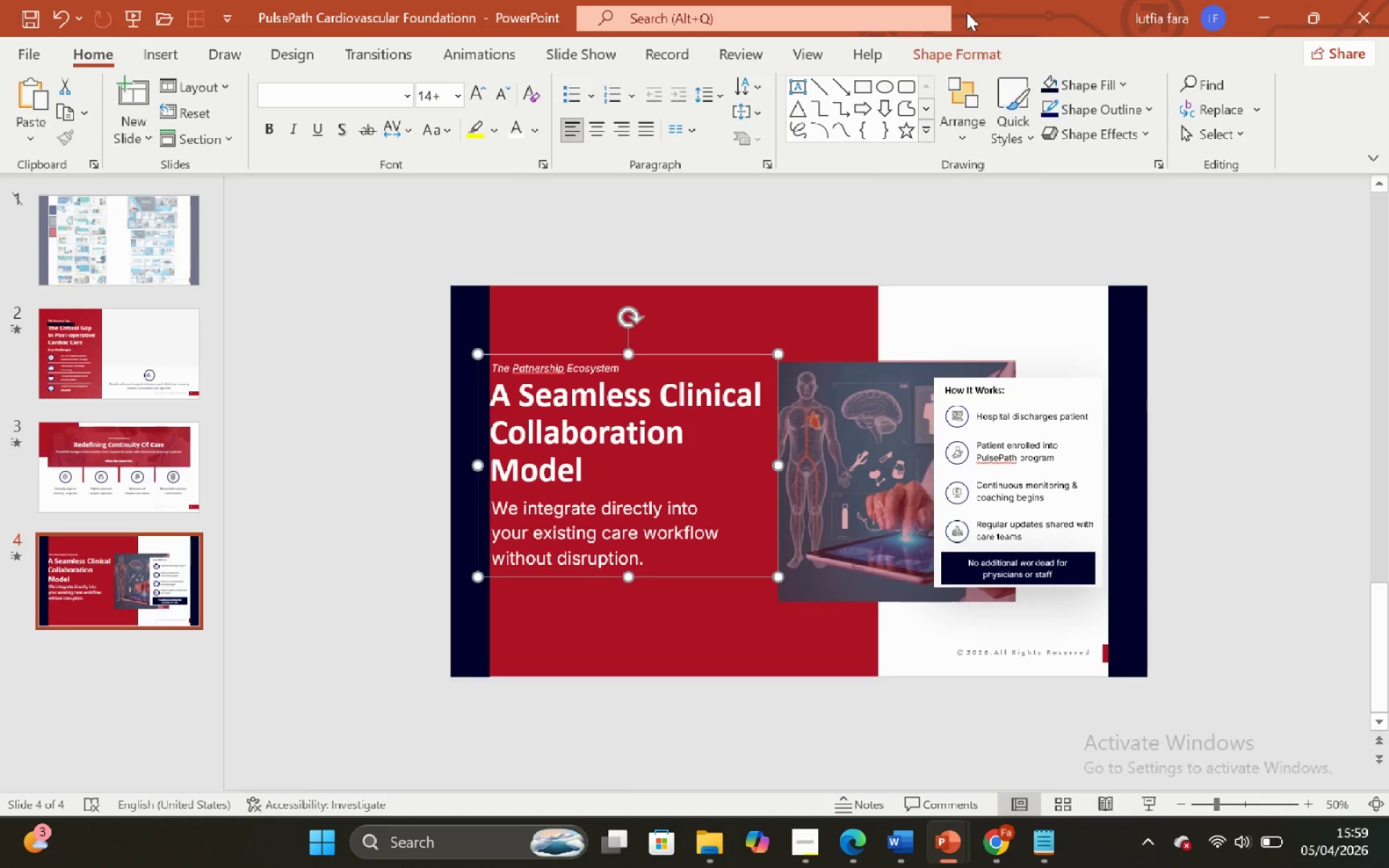 
left_click([977, 55])
 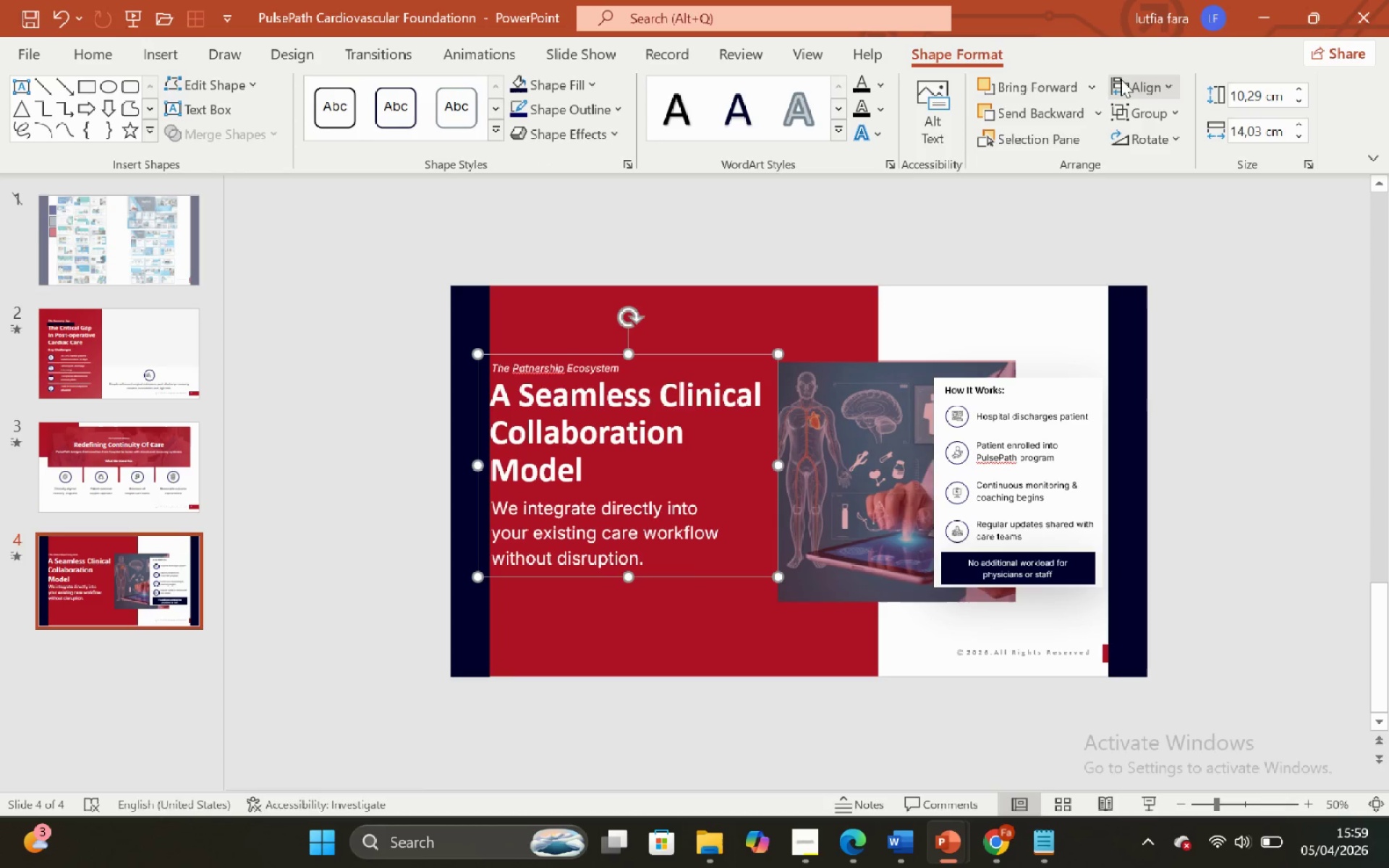 
left_click([1125, 81])
 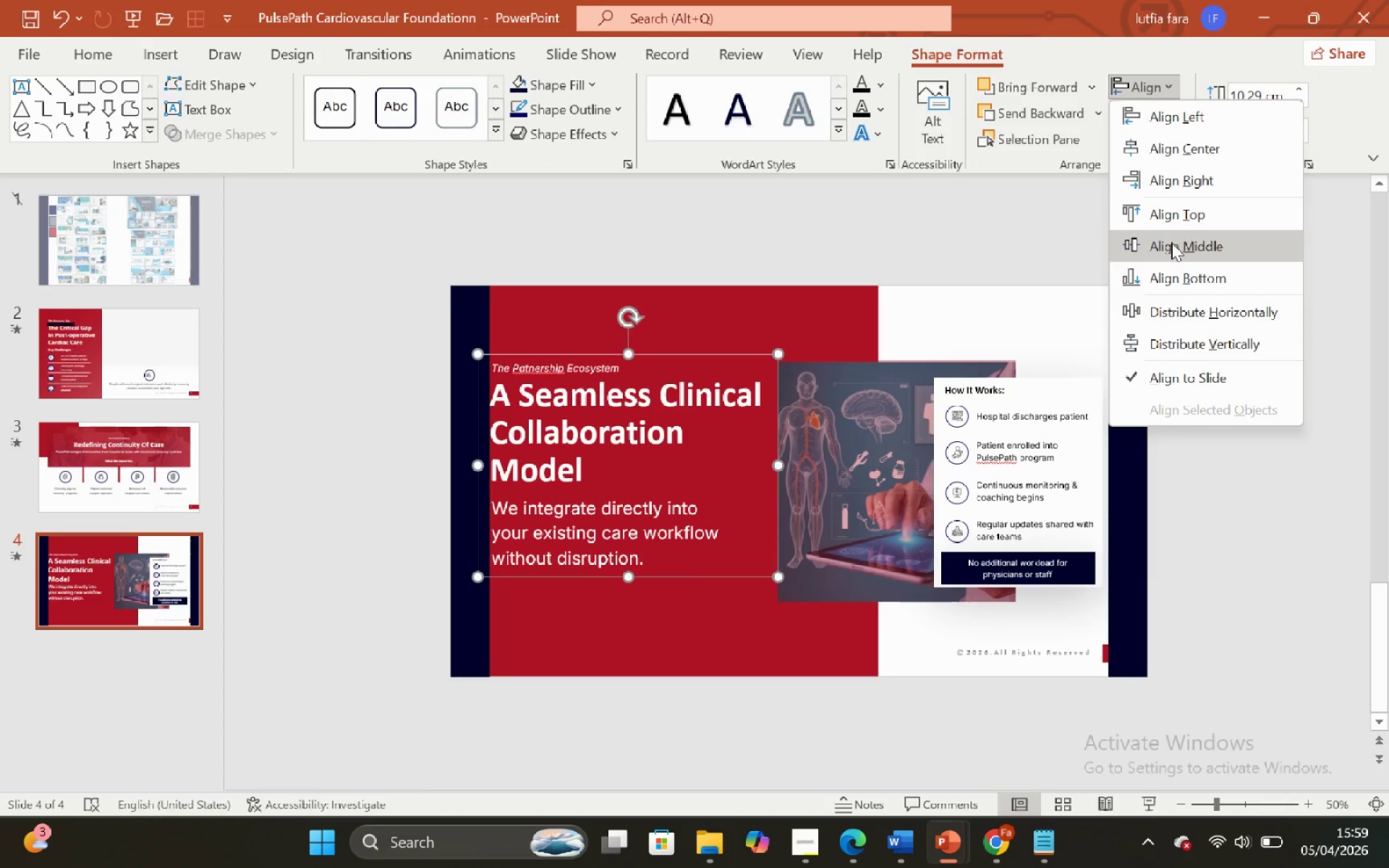 
left_click([1172, 245])
 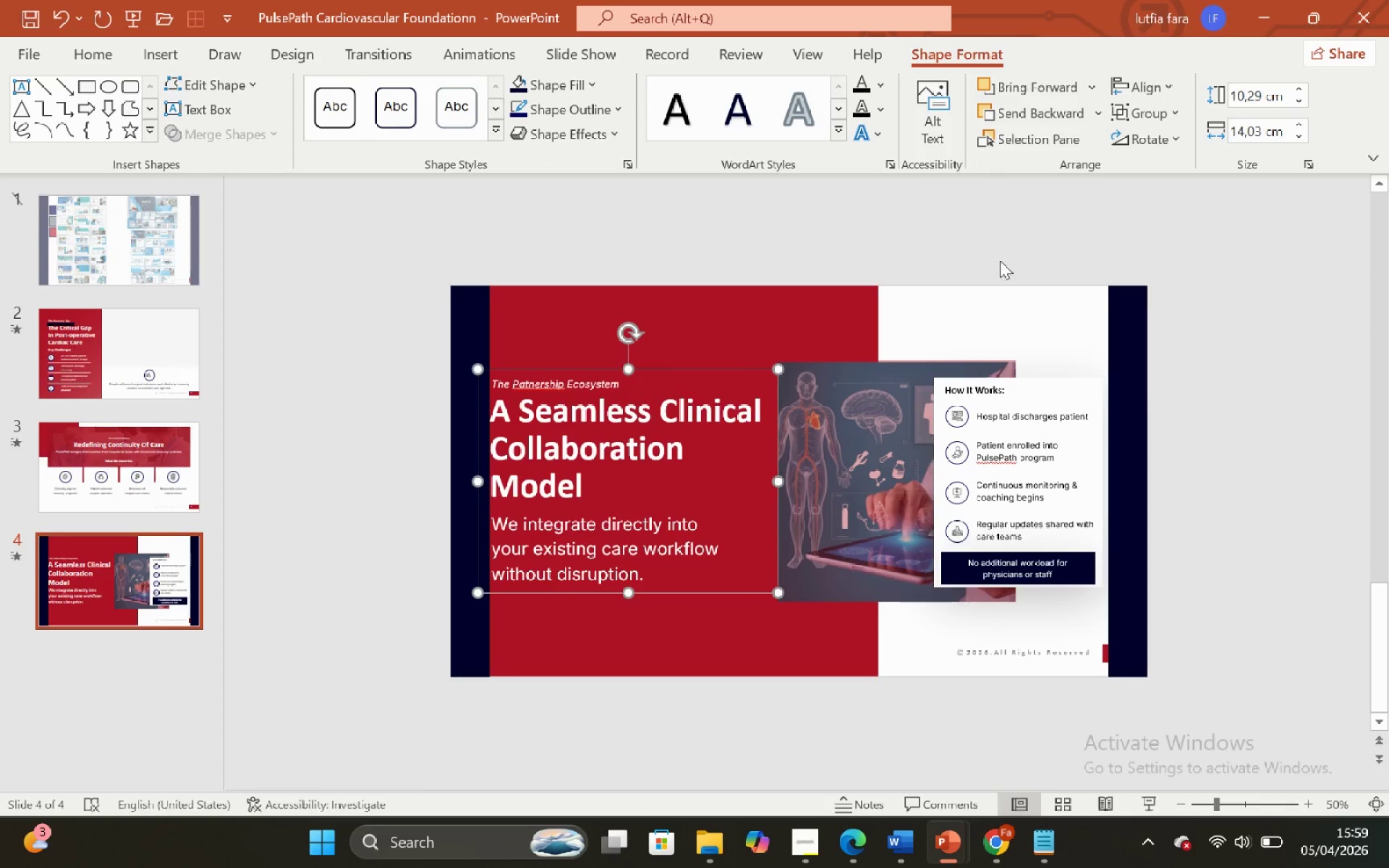 
left_click([998, 266])
 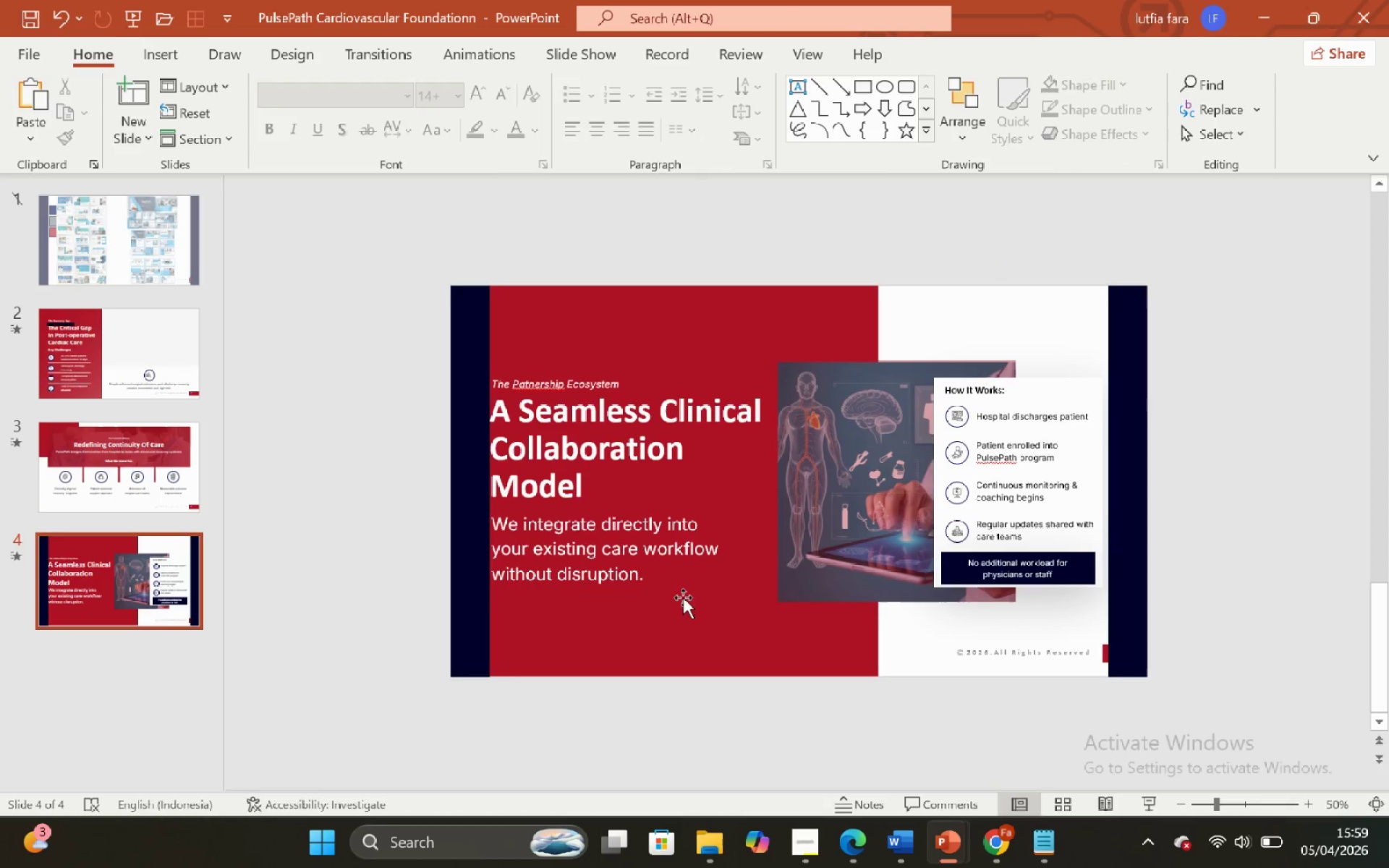 
left_click([651, 573])
 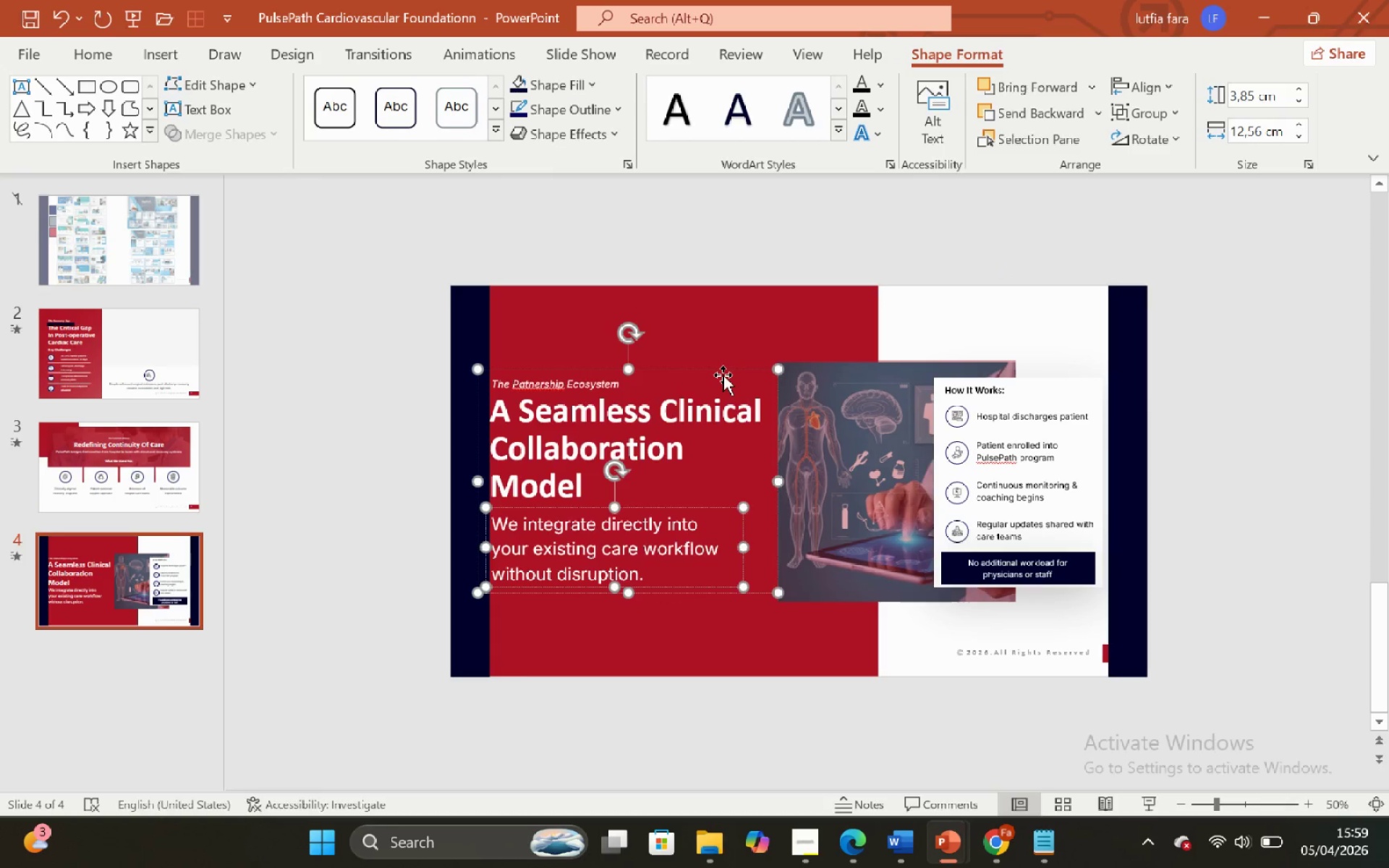 
left_click([721, 367])
 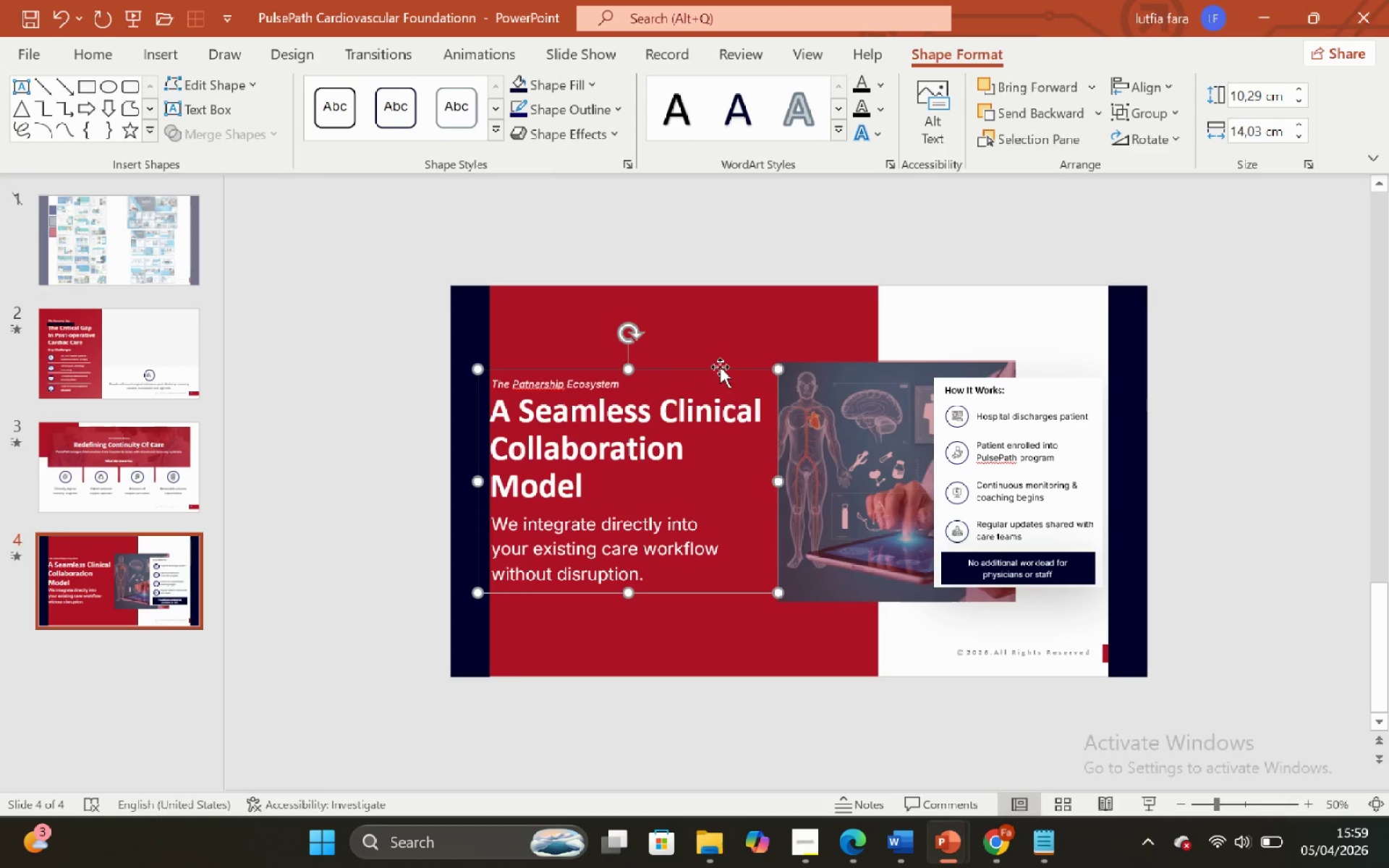 
left_click_drag(start_coordinate=[720, 367], to_coordinate=[990, 383])
 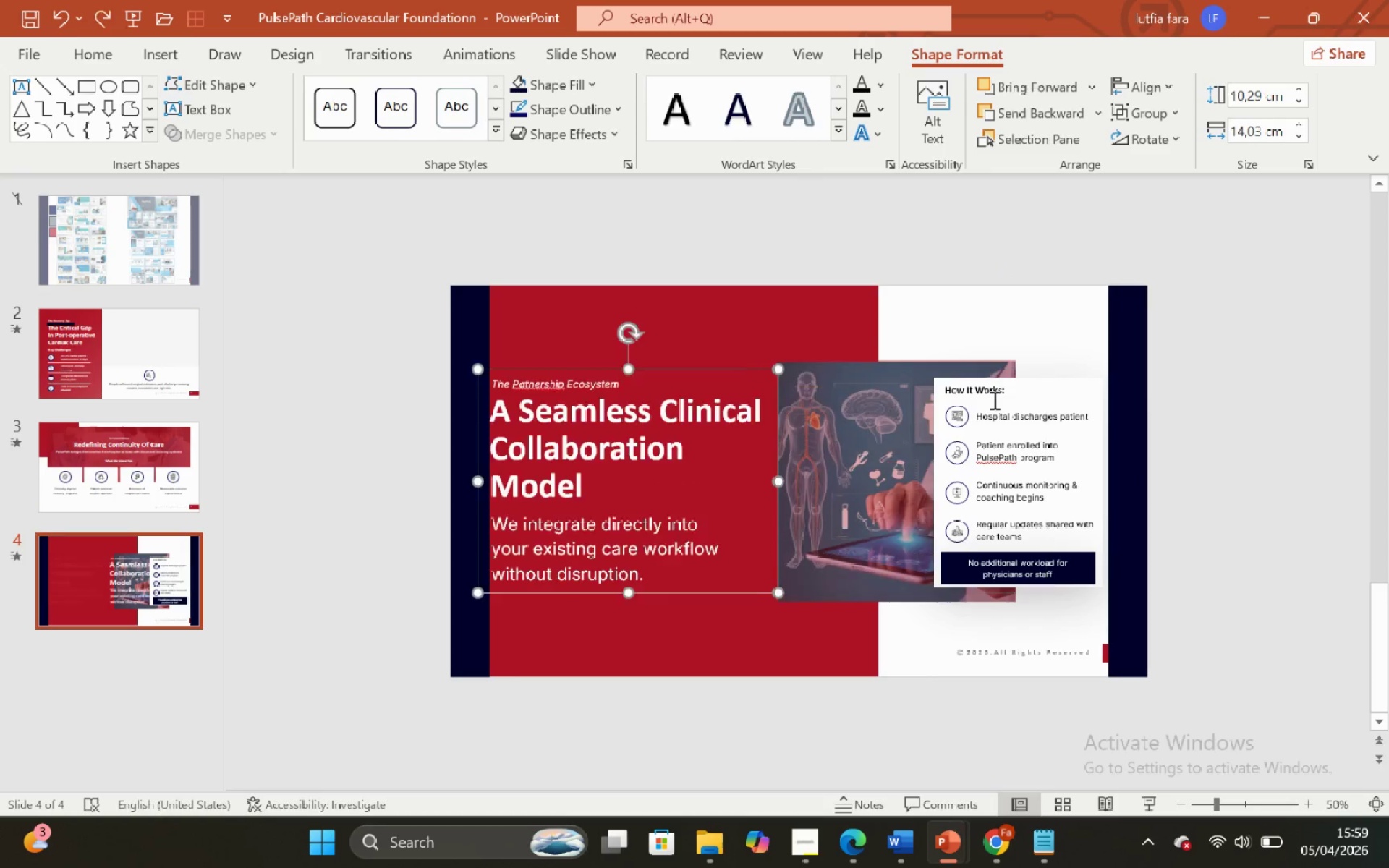 
hold_key(key=ShiftLeft, duration=1.45)
 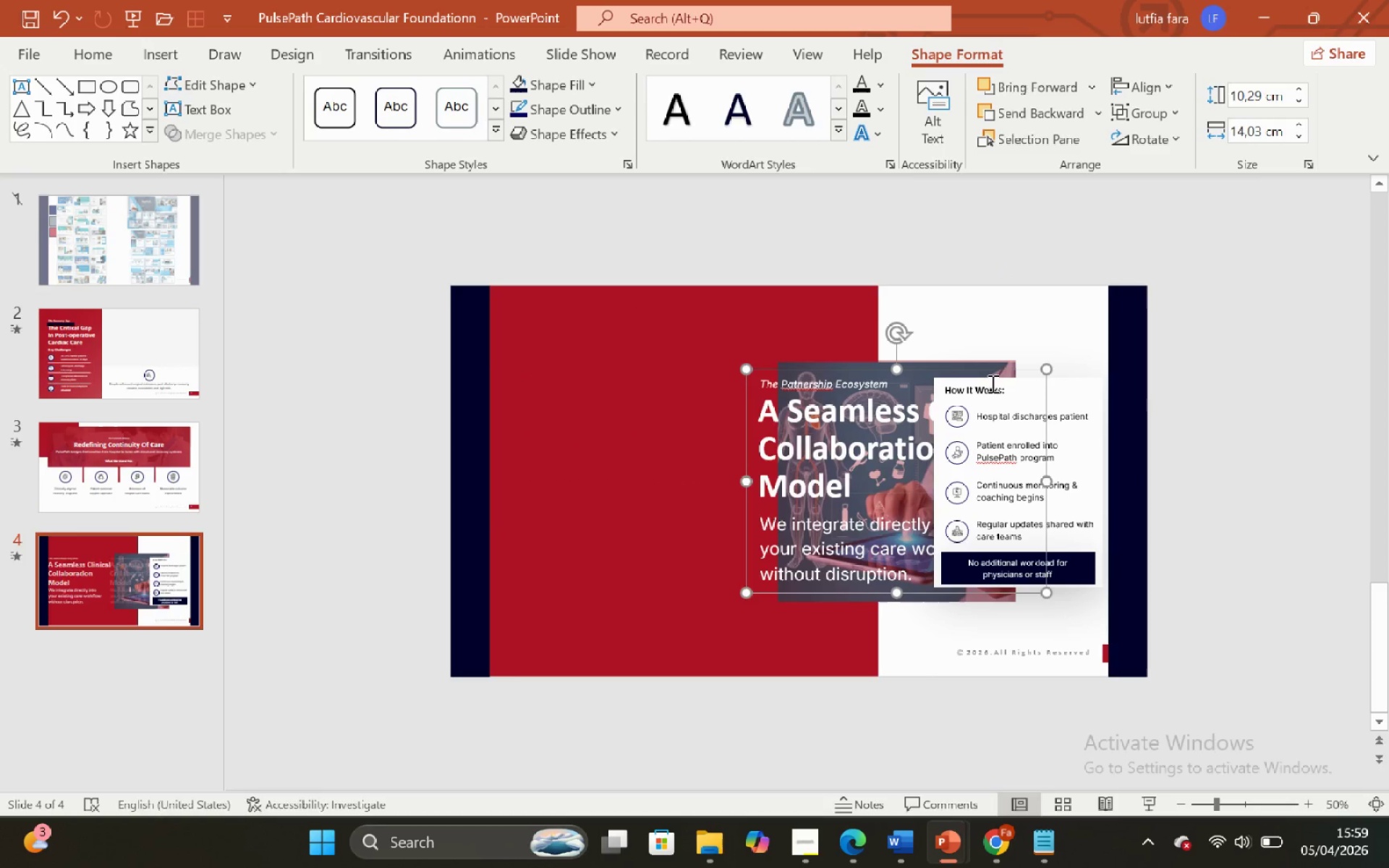 
key(Control+Z)
 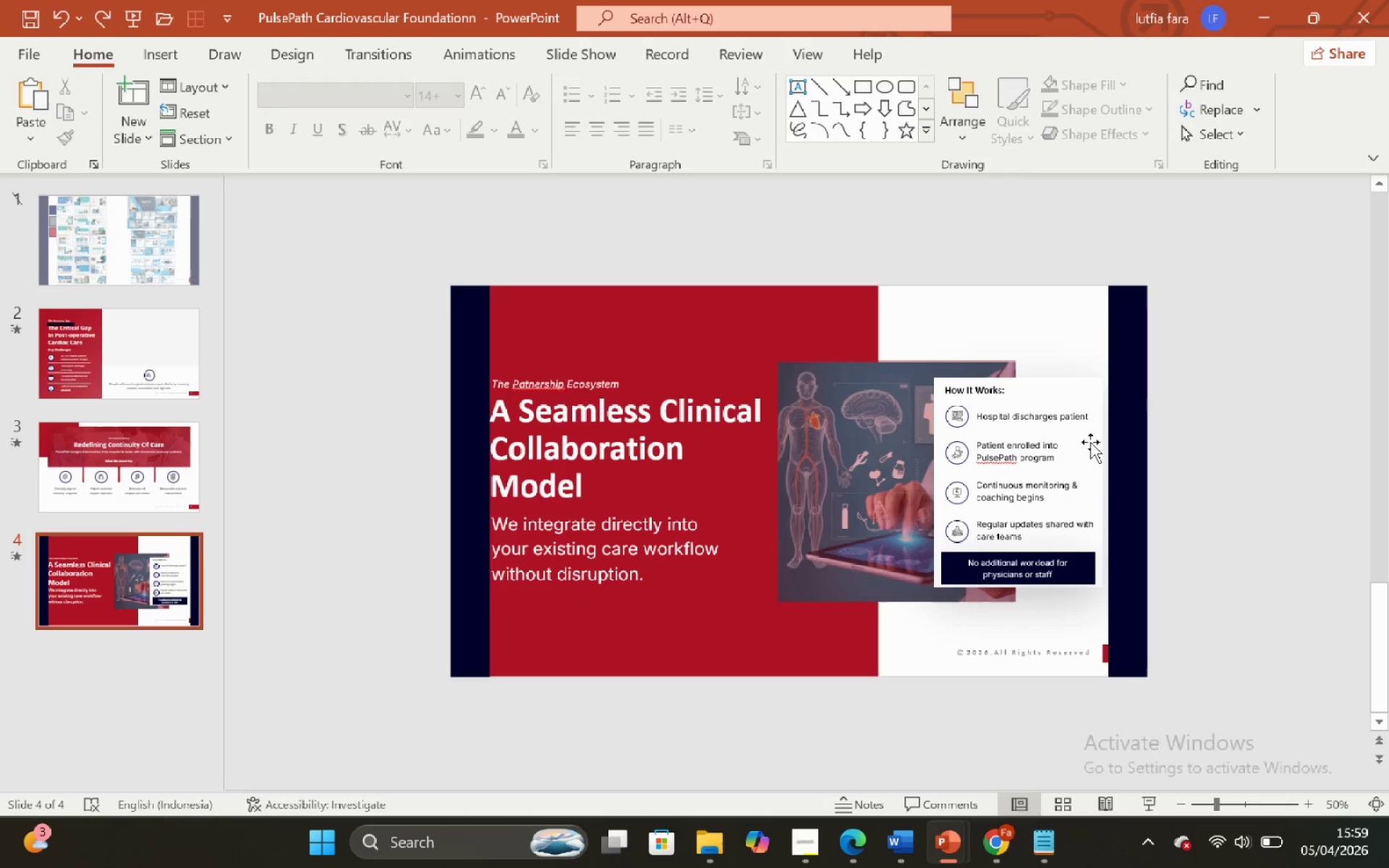 
left_click([1129, 368])
 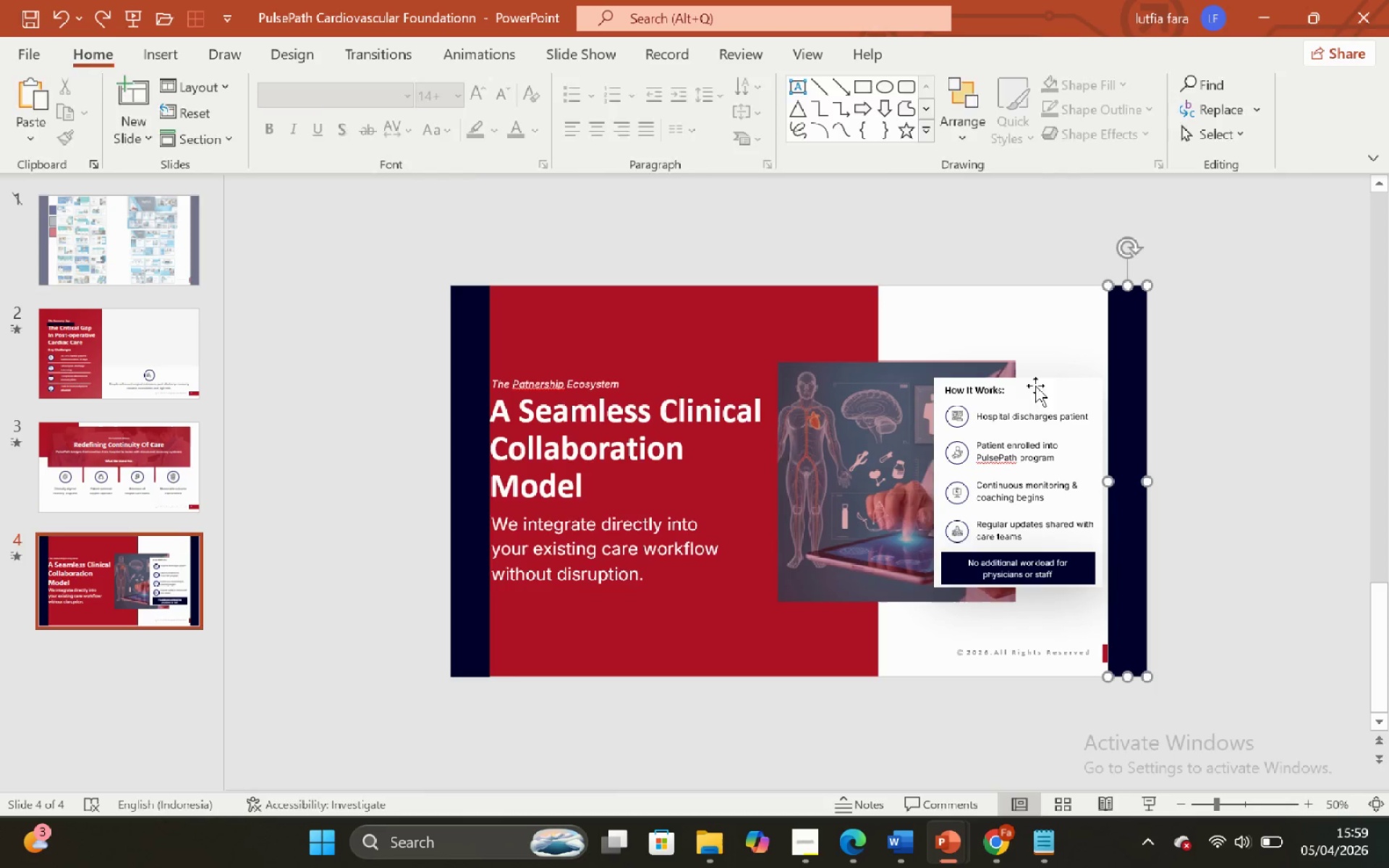 
hold_key(key=ShiftLeft, duration=1.5)
left_click([467, 447])
 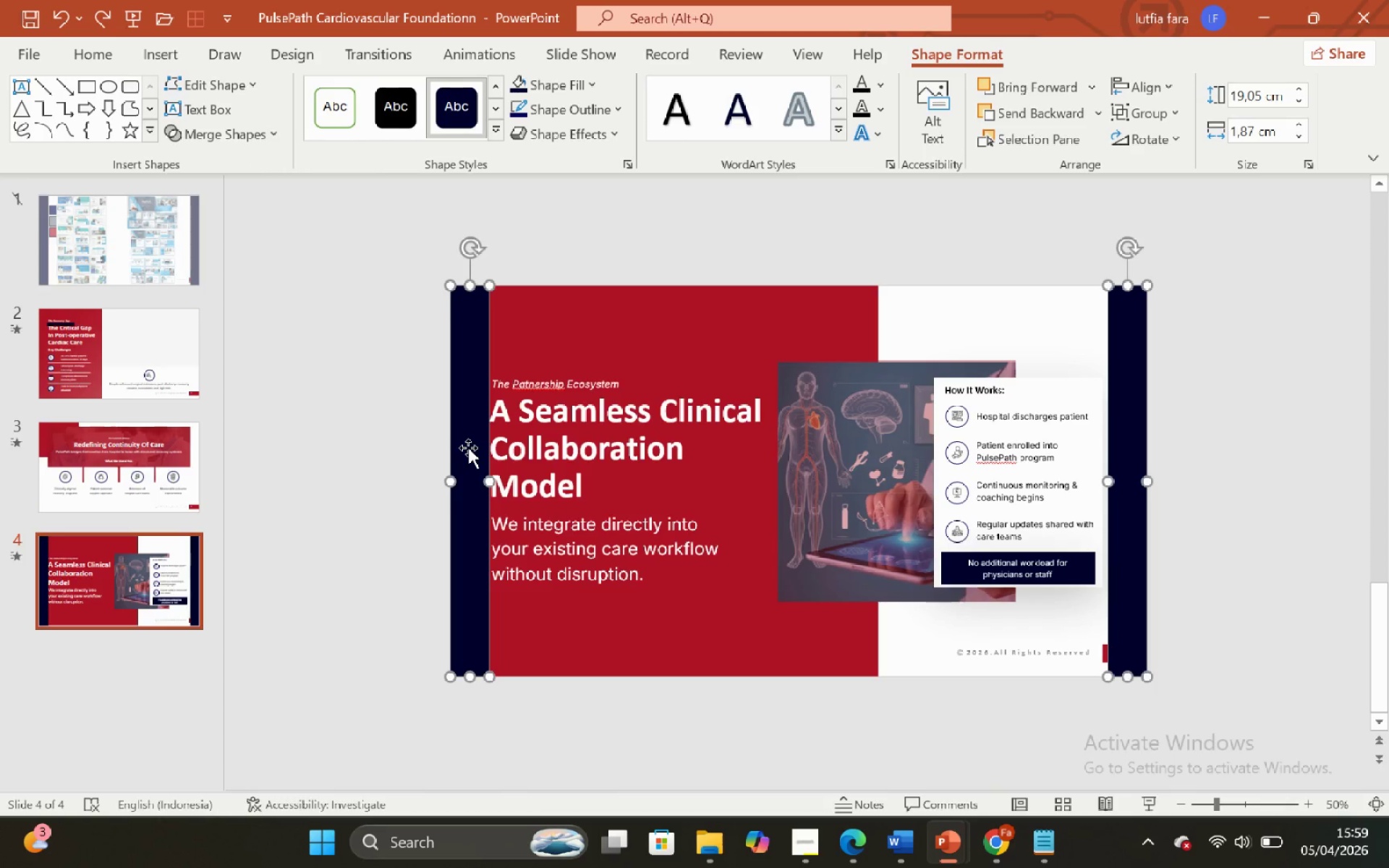 
key(Backspace)
 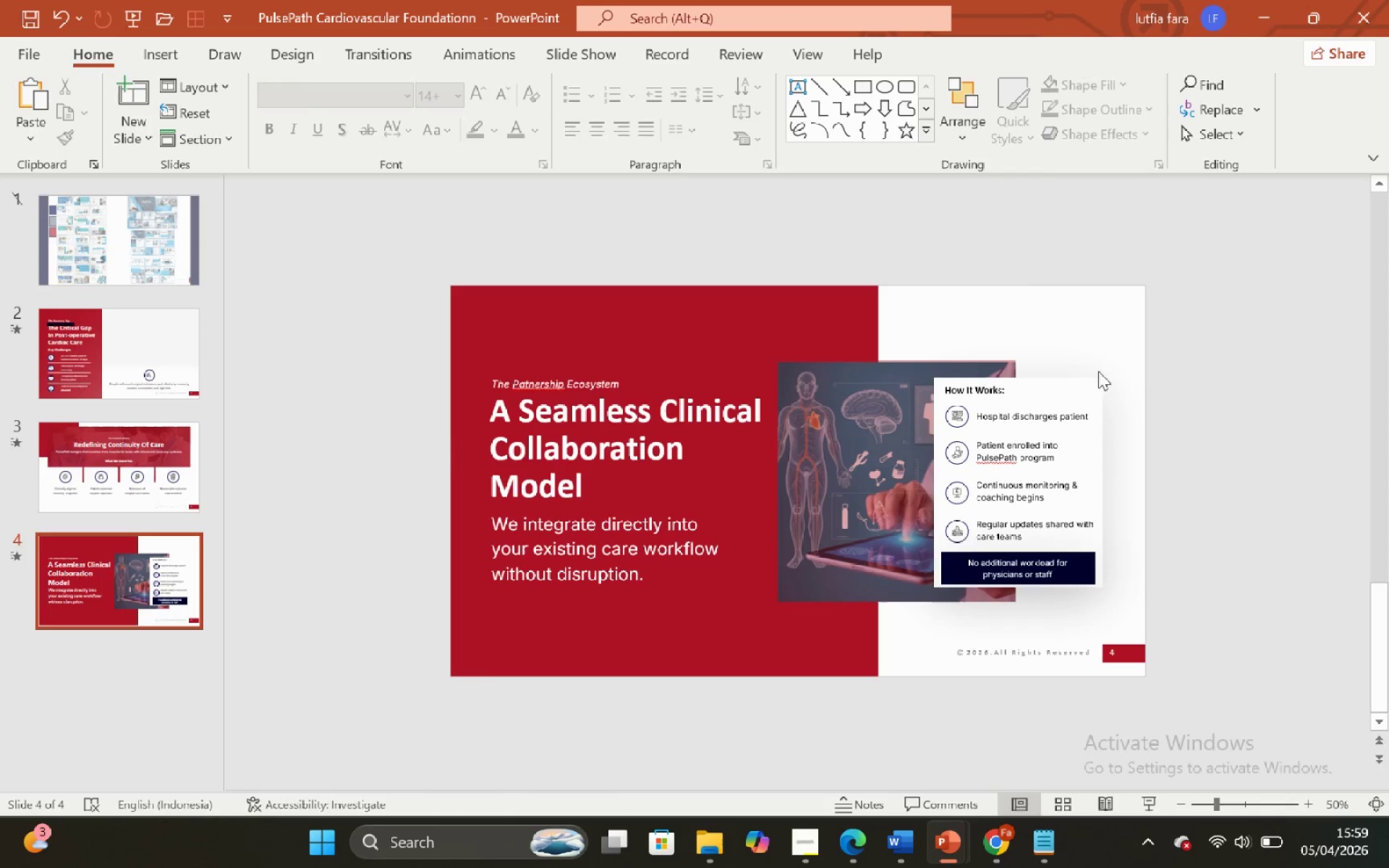 
left_click([1092, 382])
 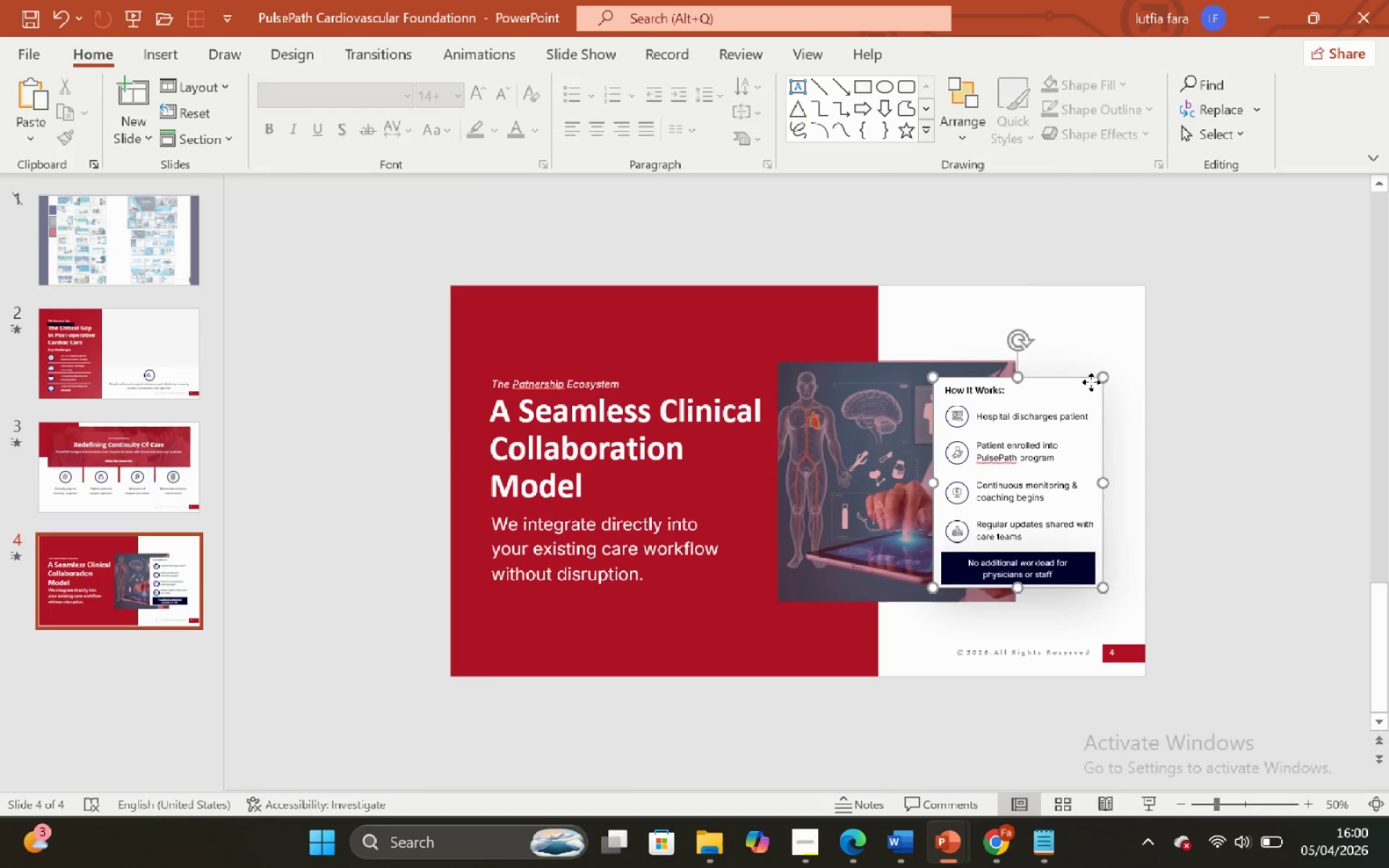 
hold_key(key=ControlLeft, duration=0.92)
hold_key(key=ShiftLeft, duration=0.83)
scroll: coordinate [1091, 380], scroll_direction: up, amount: 4.0
 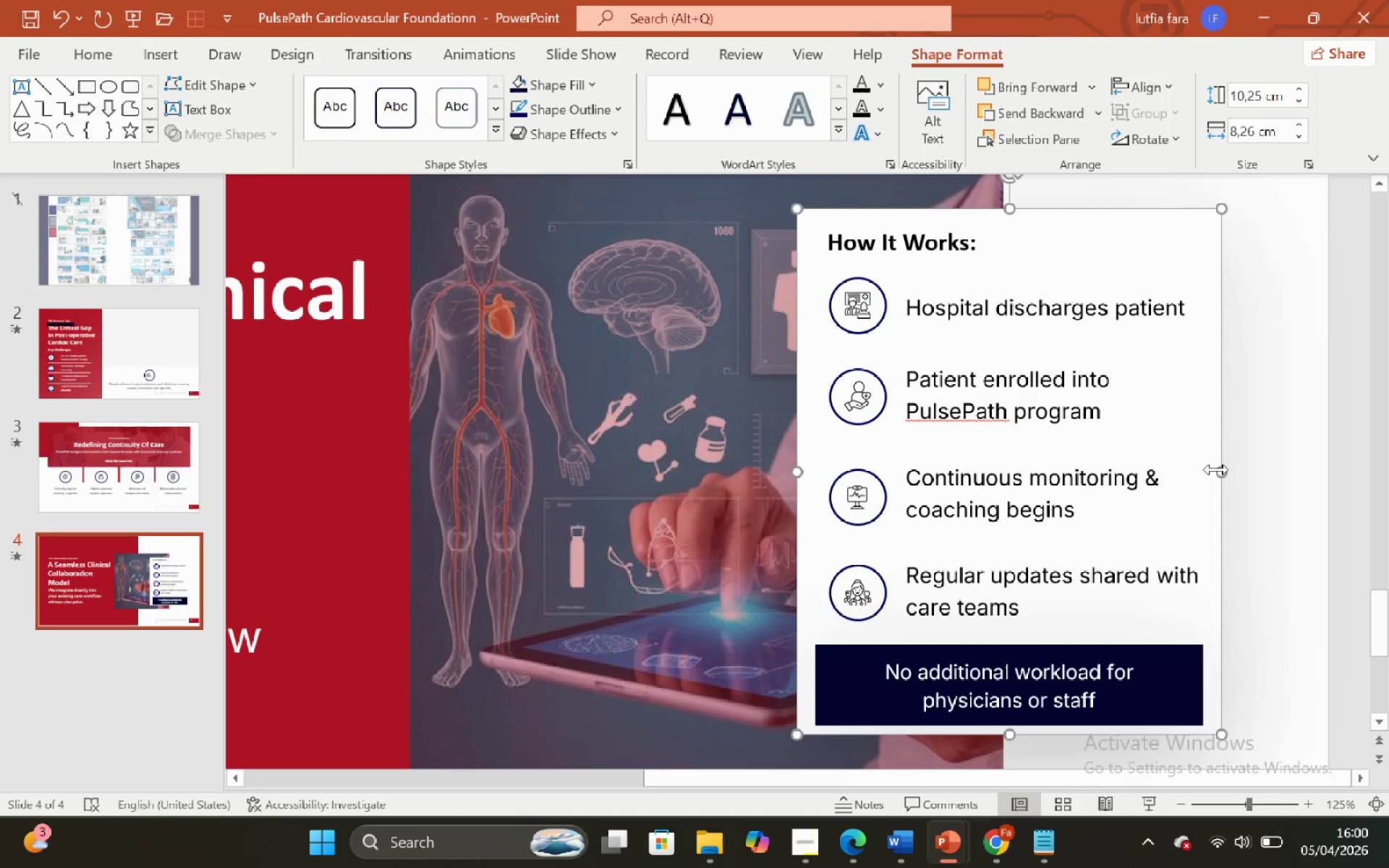 
left_click_drag(start_coordinate=[1216, 469], to_coordinate=[1227, 467])
 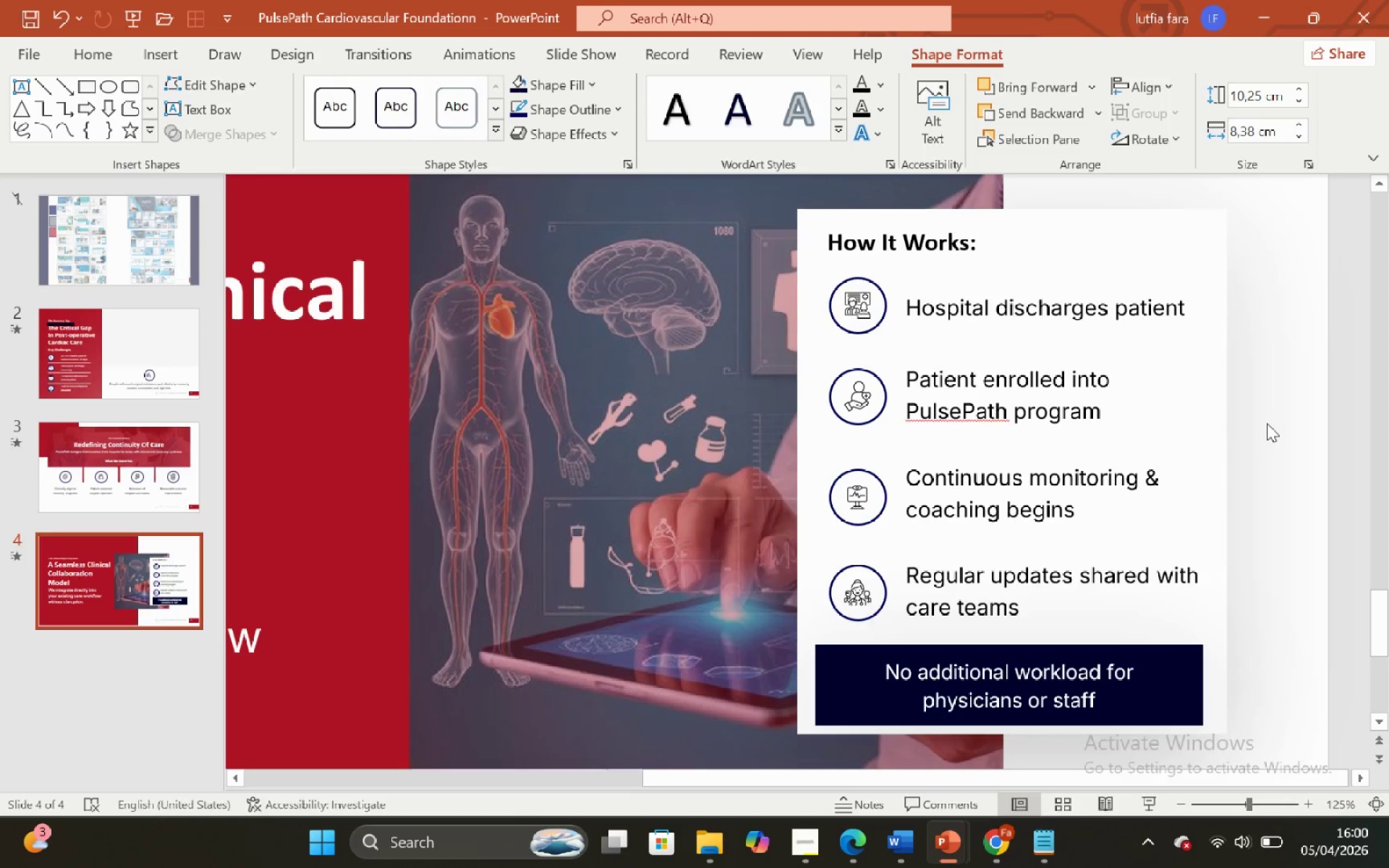 
hold_key(key=ShiftLeft, duration=0.92)
 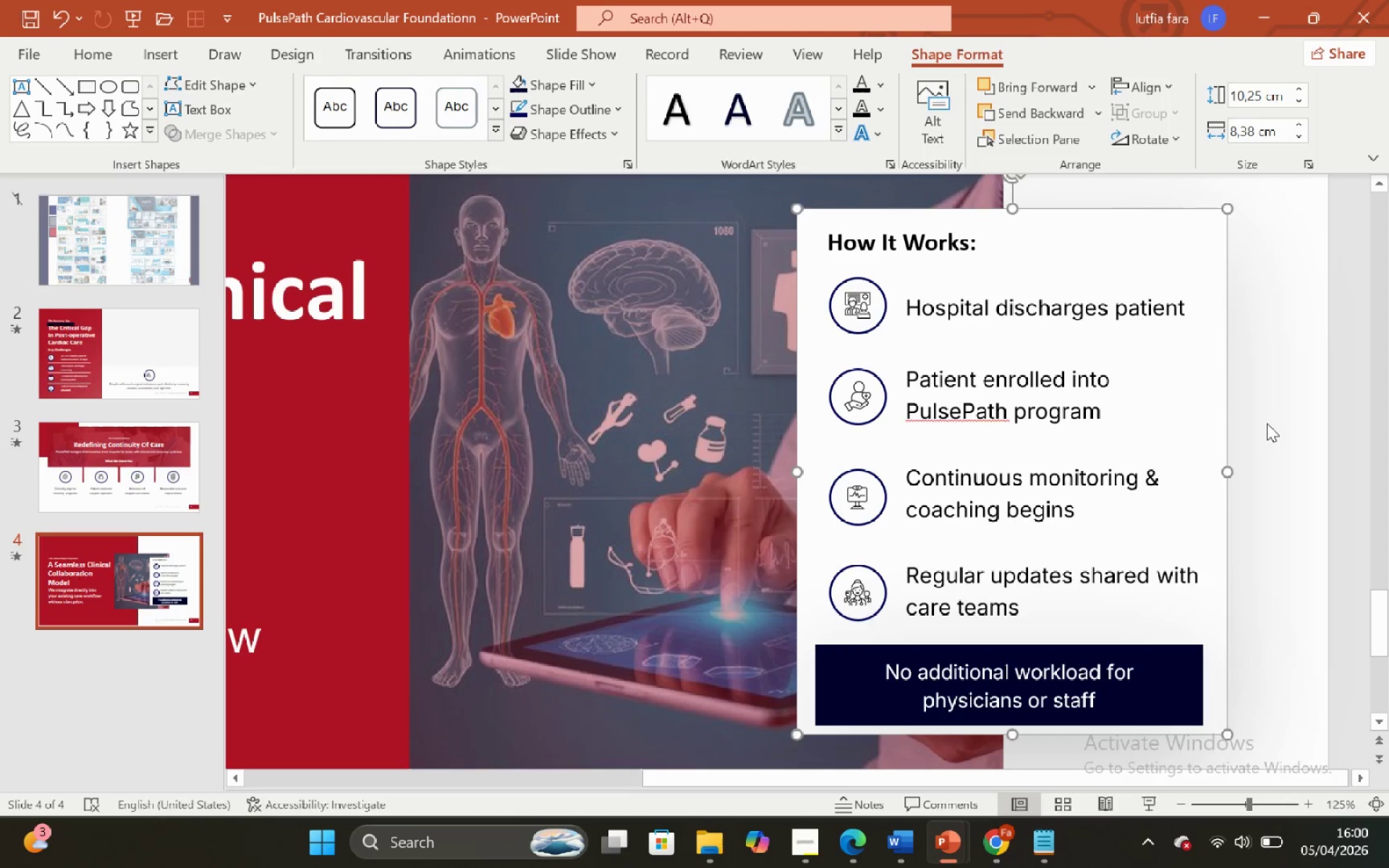 
left_click([1267, 423])
 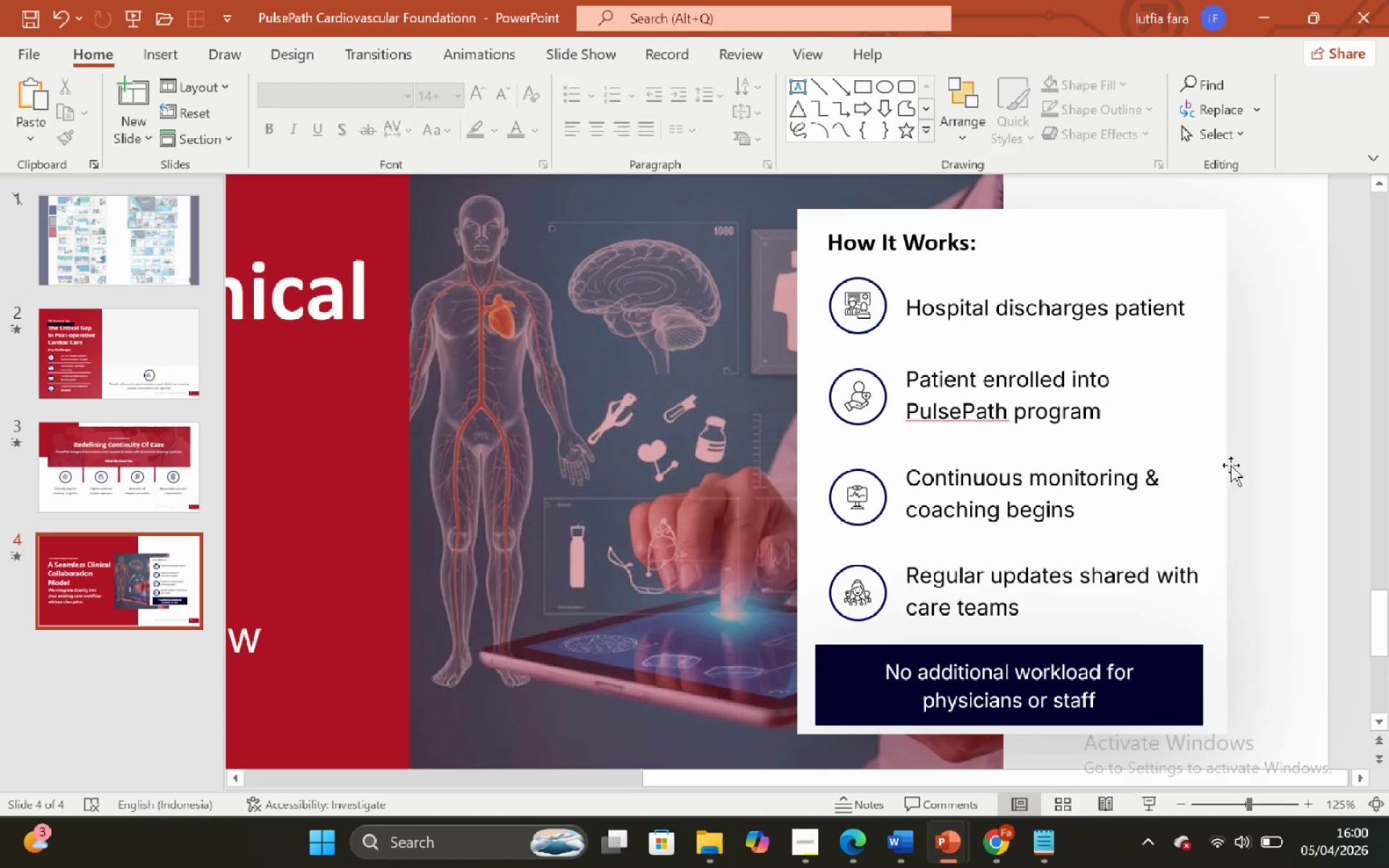 
left_click([1229, 464])
 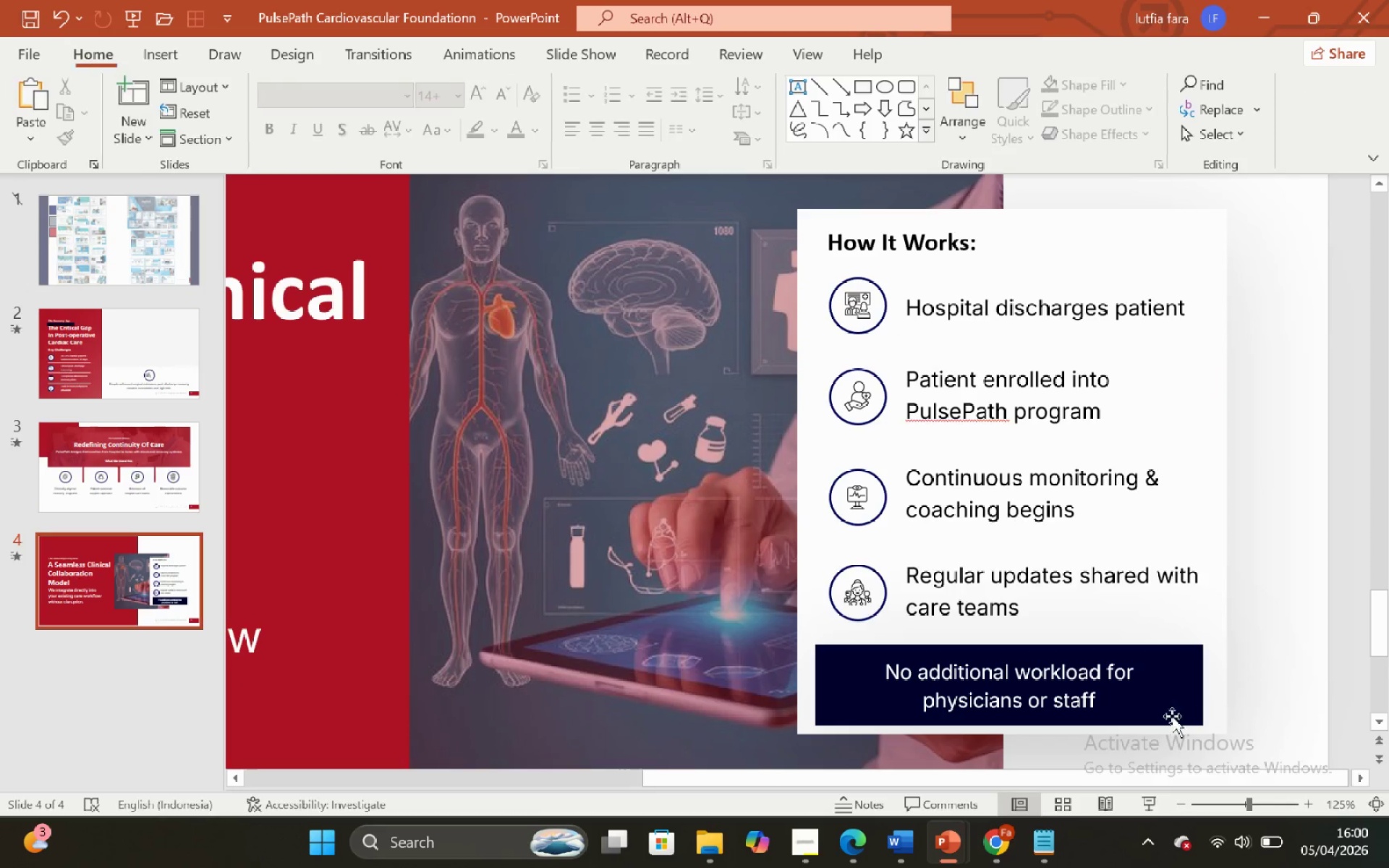 
left_click([1174, 647])
 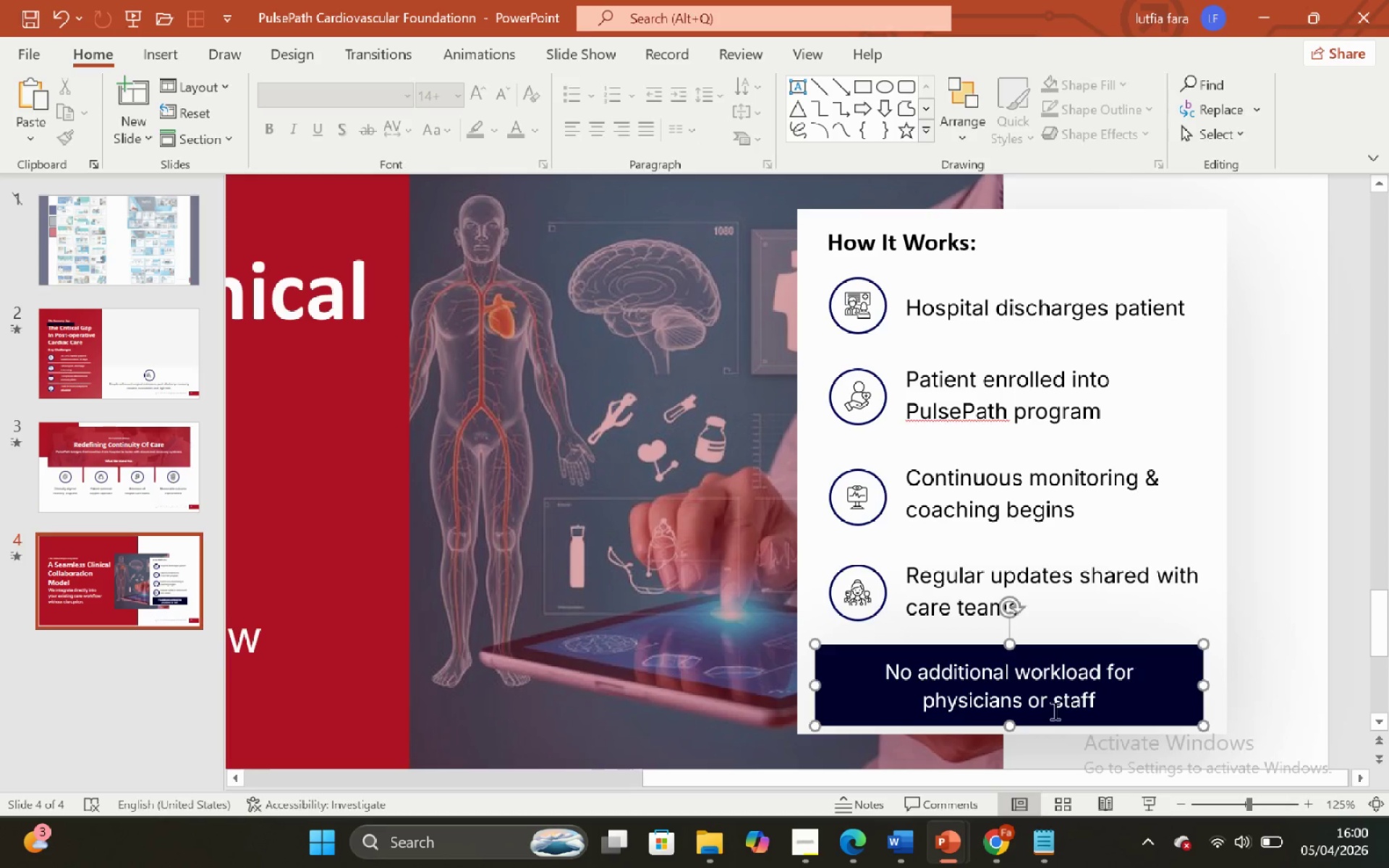 
hold_key(key=ShiftLeft, duration=0.77)
left_click([1052, 706])
 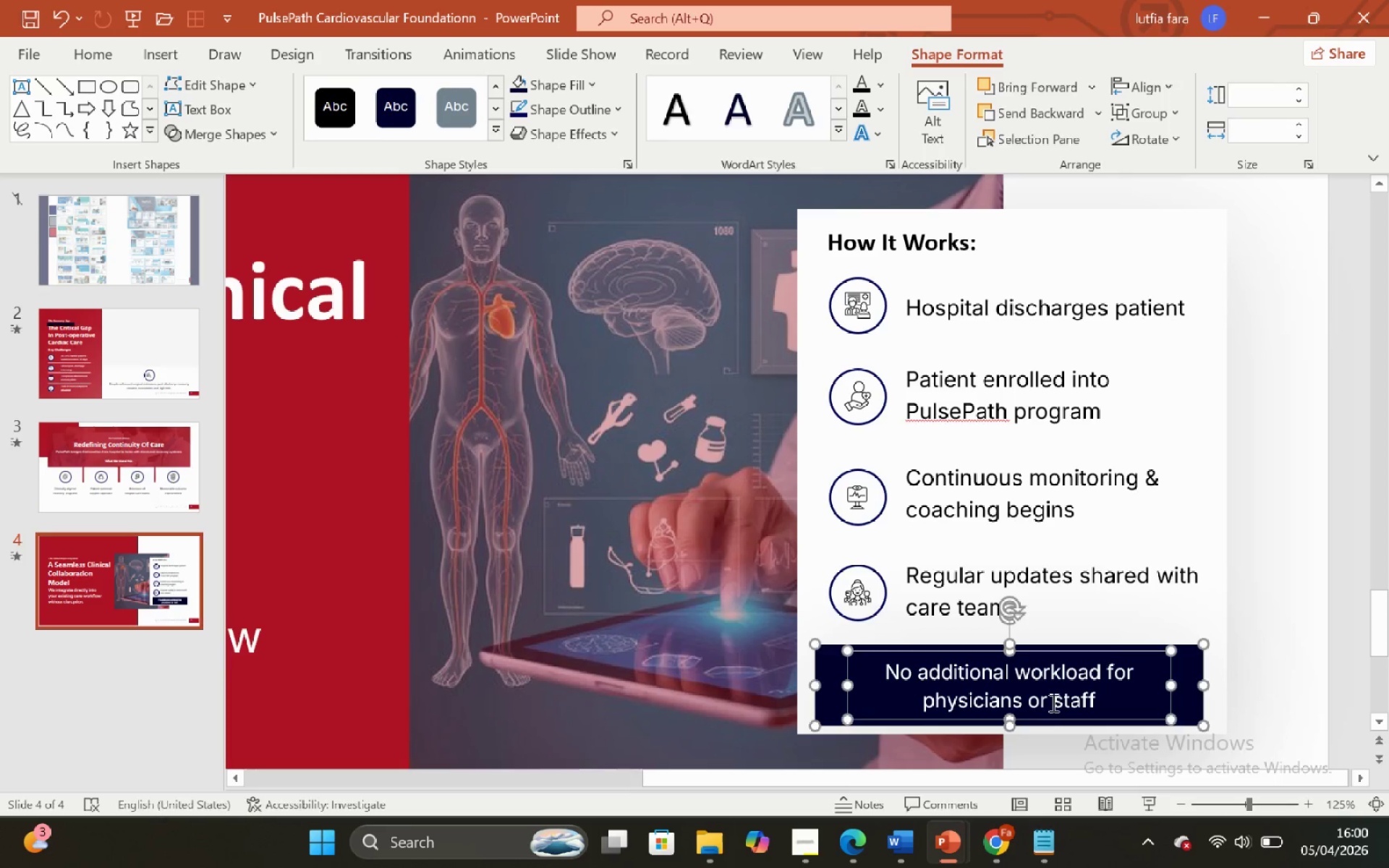 
key(Control+G)
 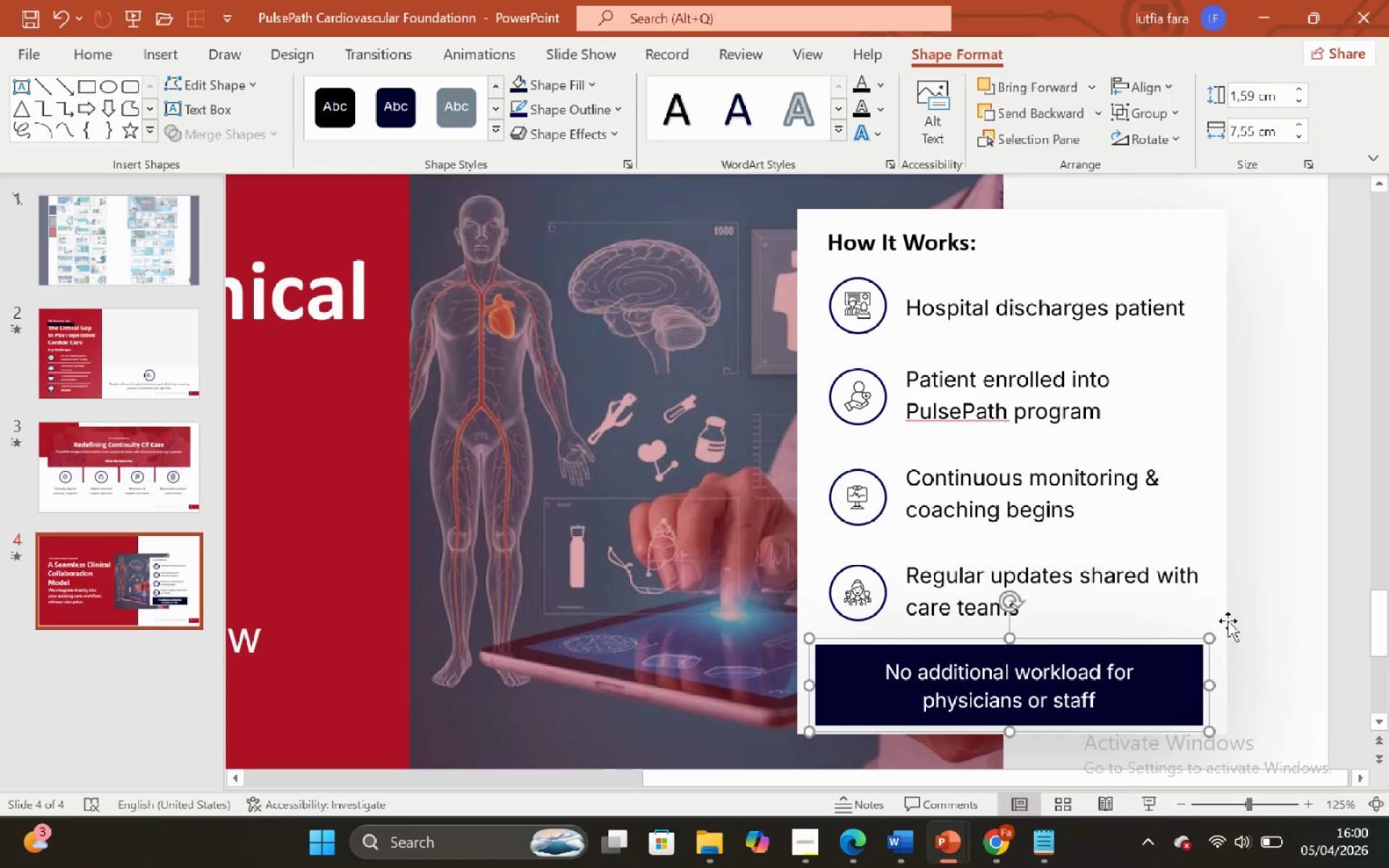 
hold_key(key=ShiftLeft, duration=0.59)
left_click([1229, 624])
 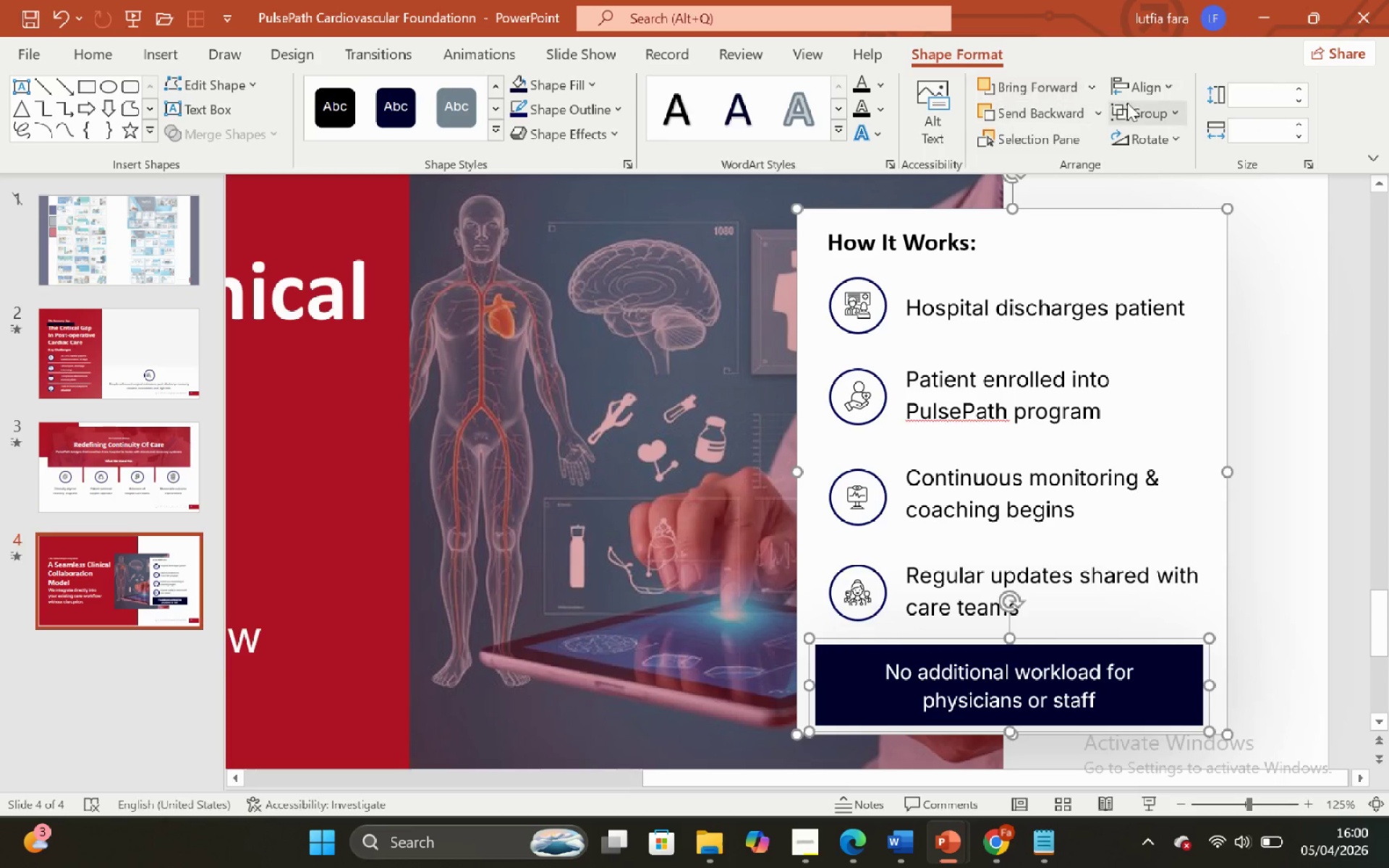 
left_click([1139, 91])
 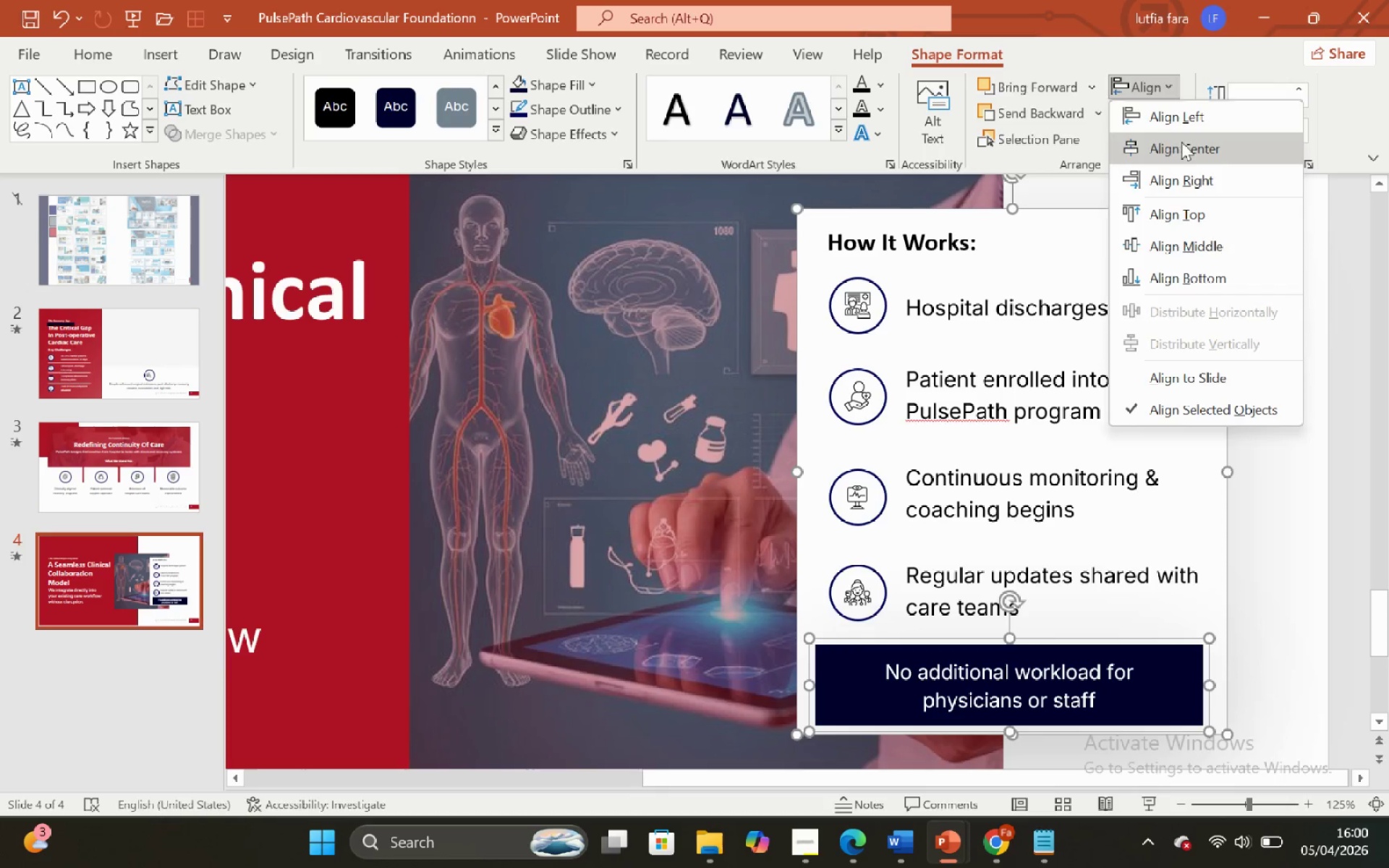 
left_click([1184, 147])
 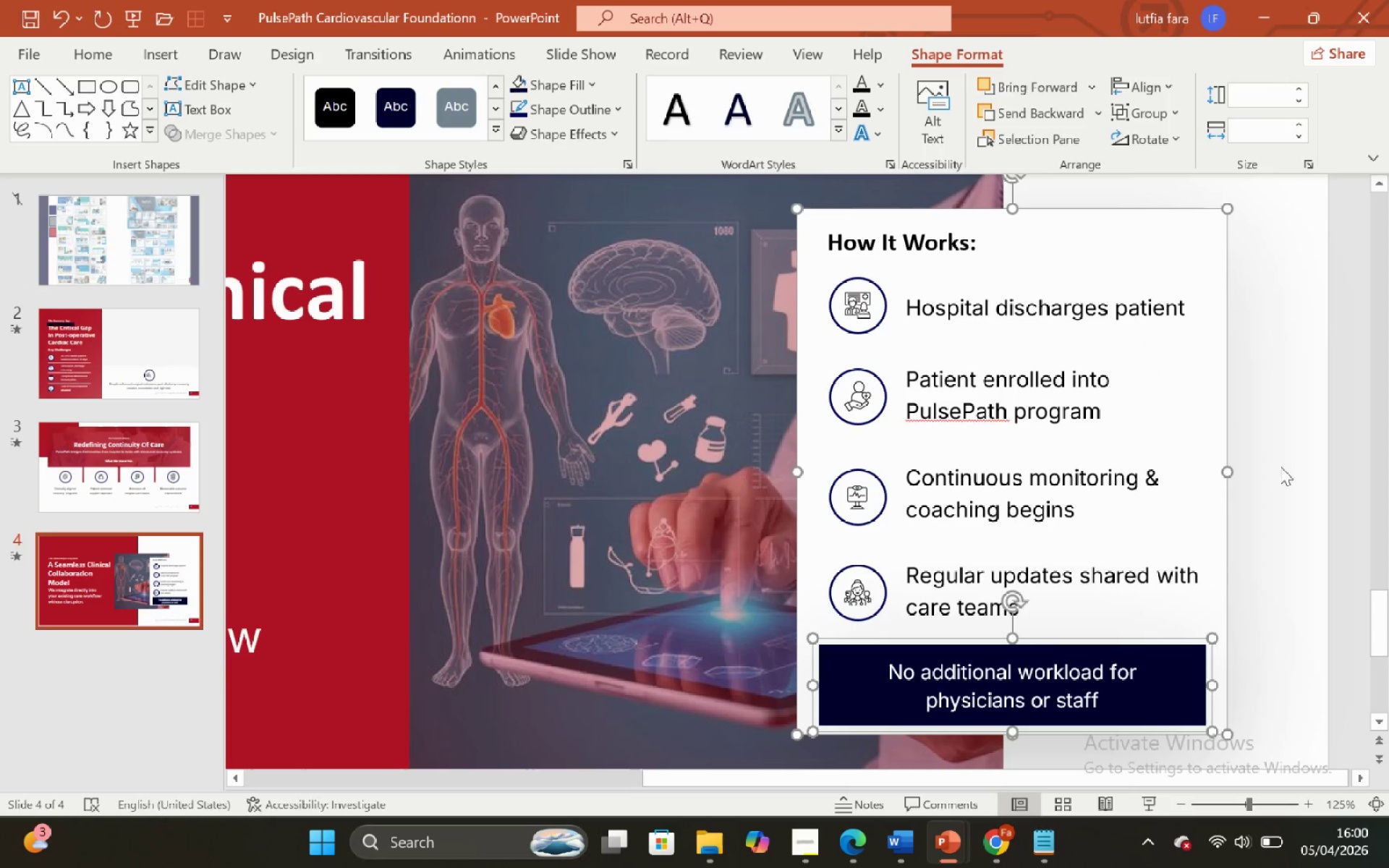 
left_click([1283, 463])
 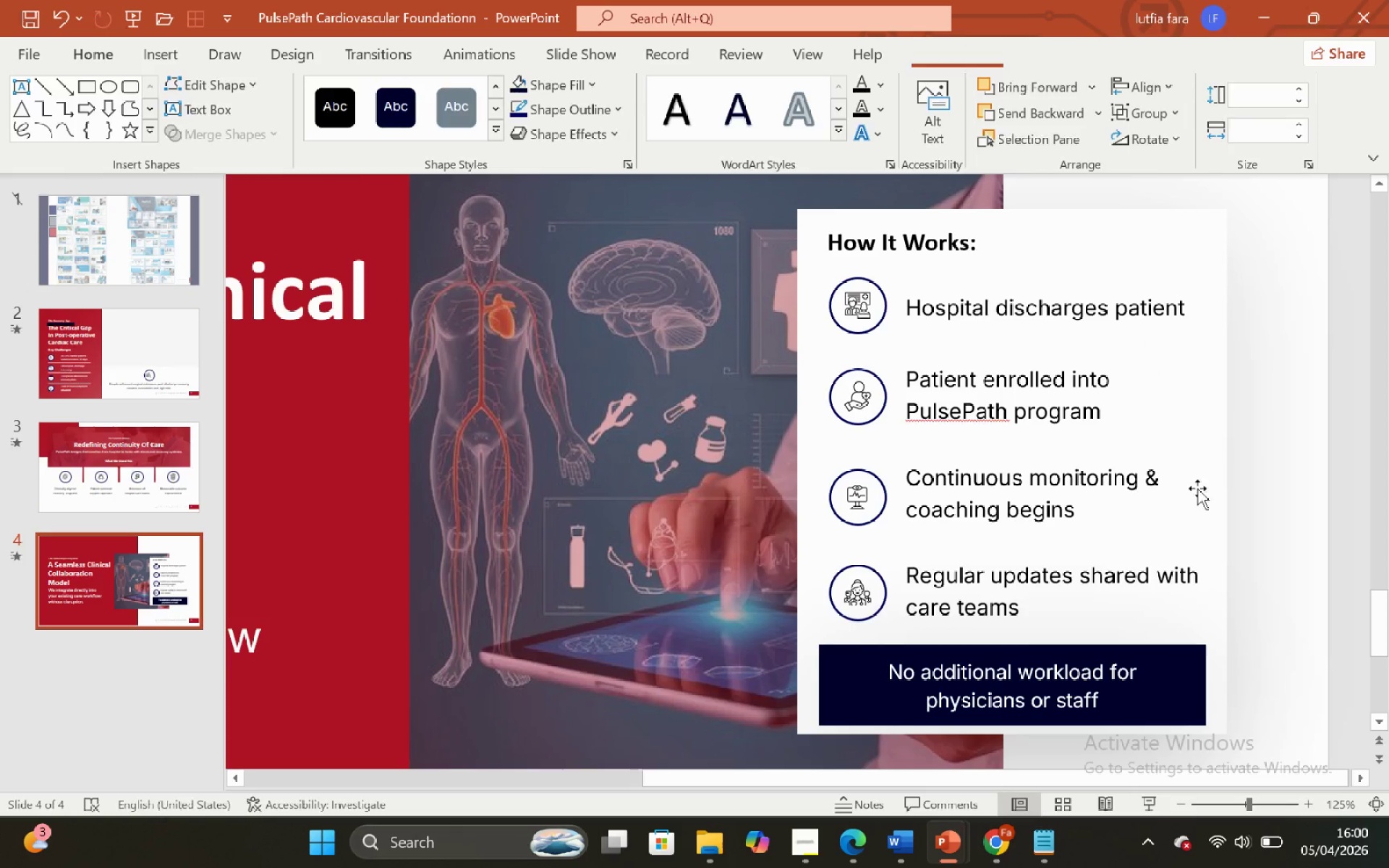 
hold_key(key=ShiftLeft, duration=1.58)
hold_key(key=ControlLeft, duration=1.48)
scroll: coordinate [1167, 489], scroll_direction: down, amount: 3.0
 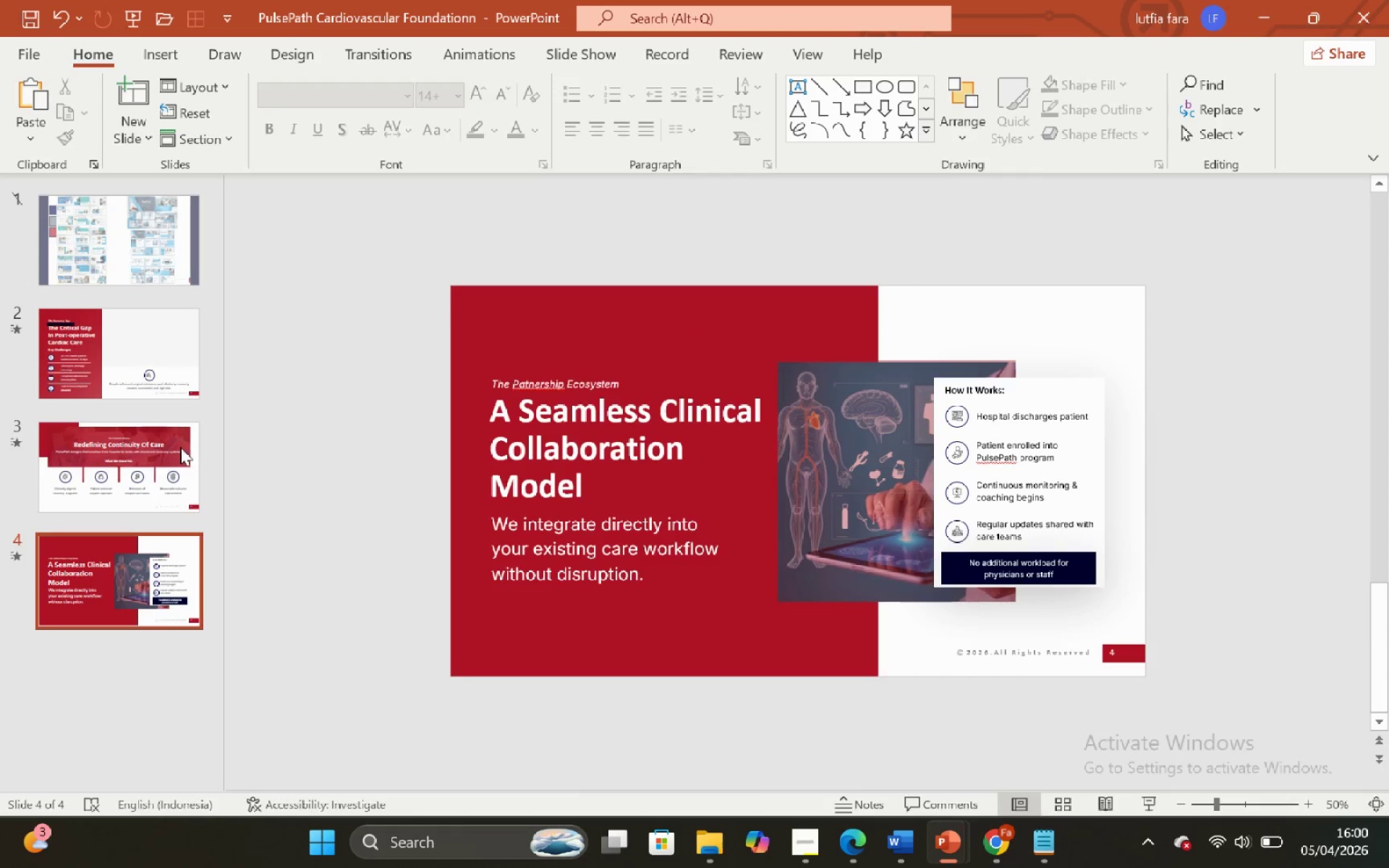 
double_click([134, 359])
 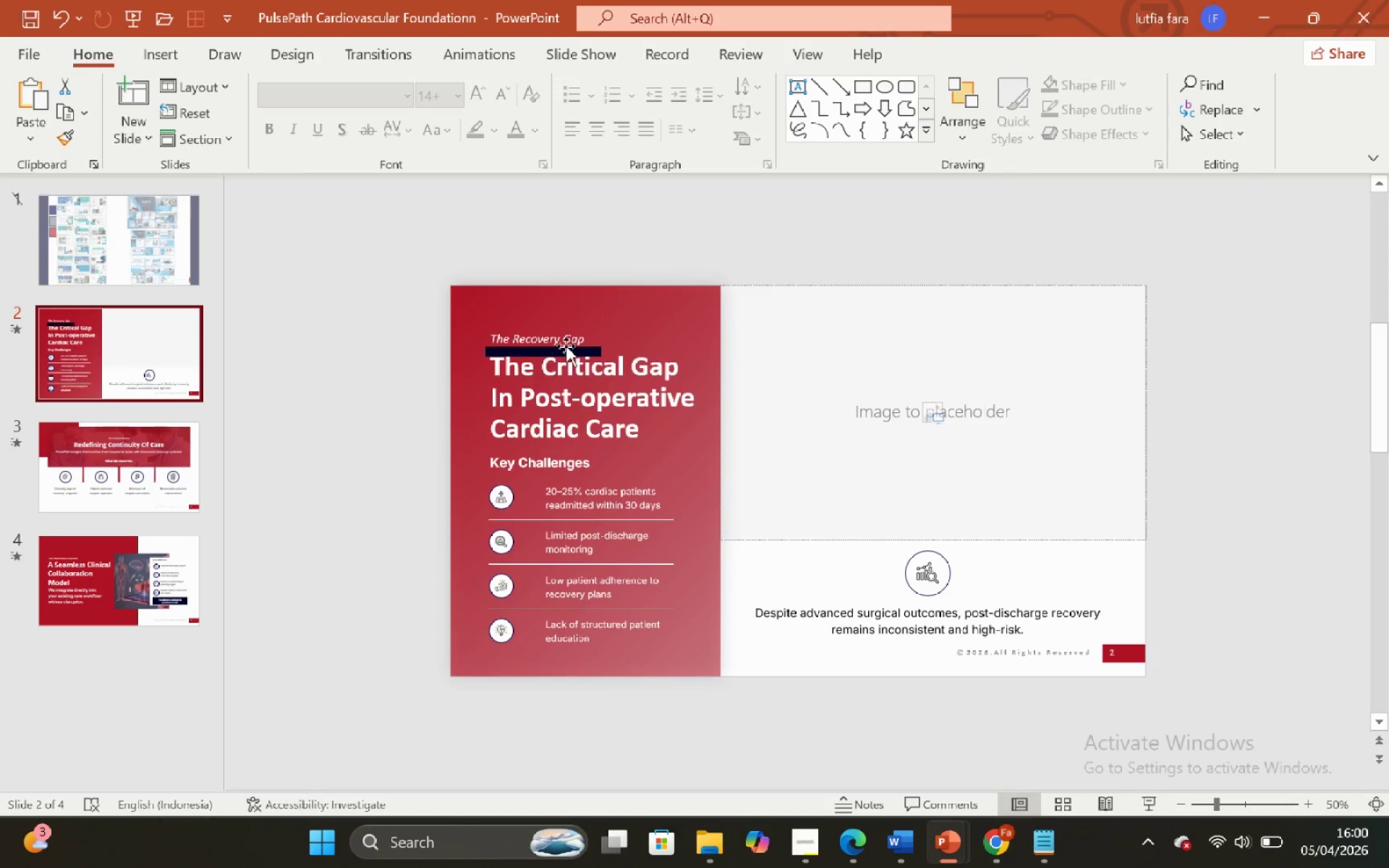 